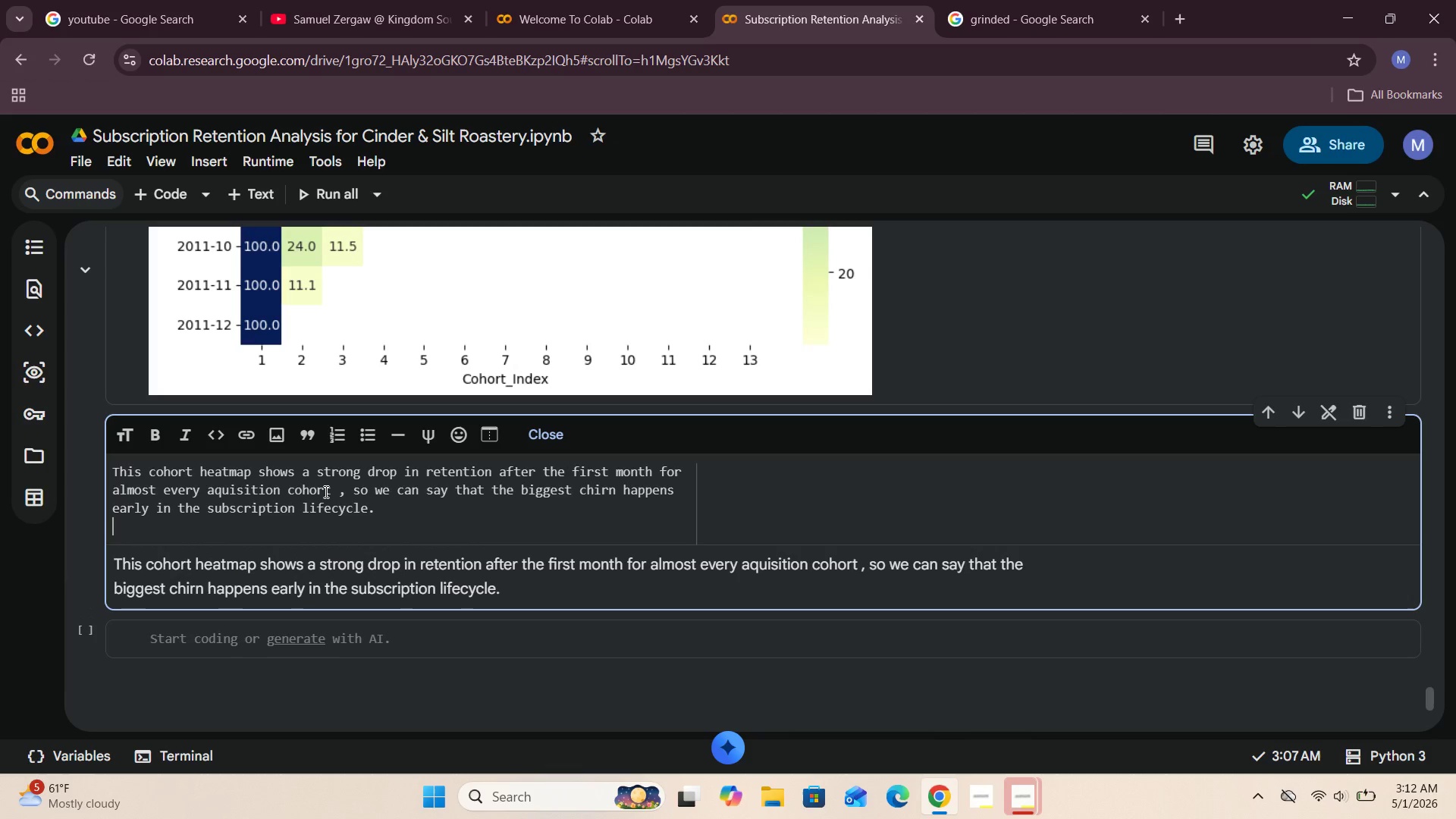 
type(- After the )
 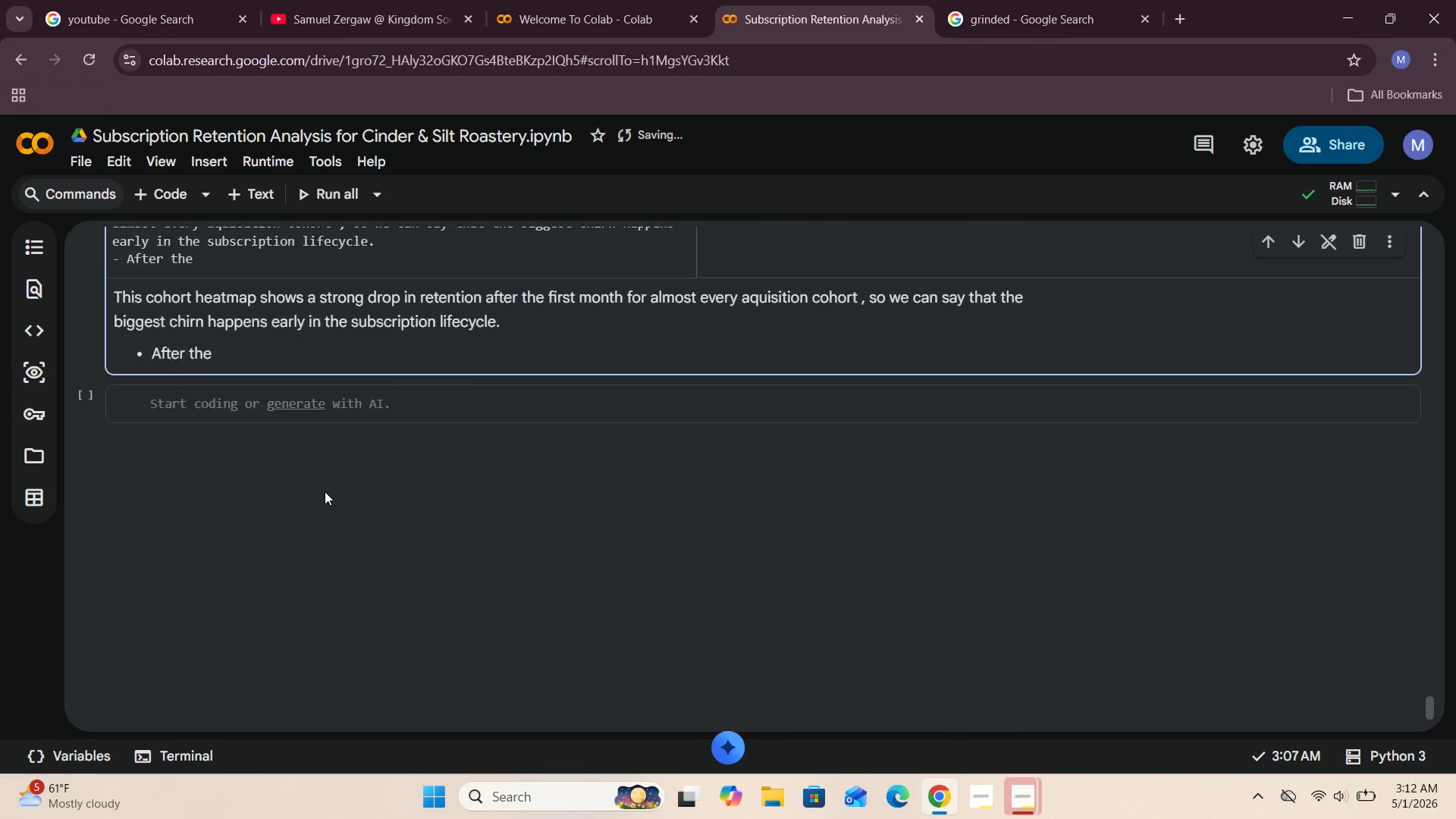 
wait(19.88)
 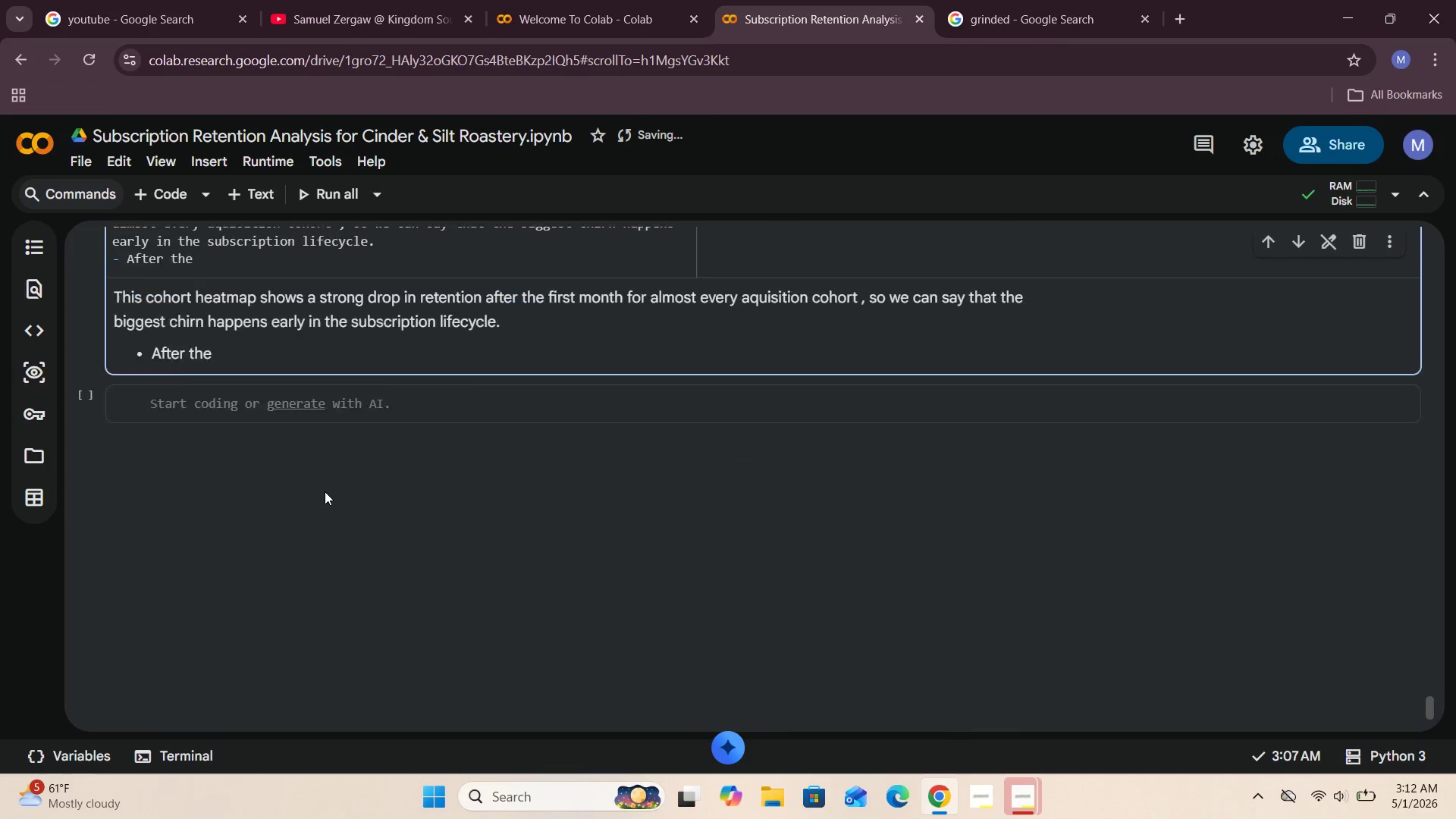 
left_click([997, 715])